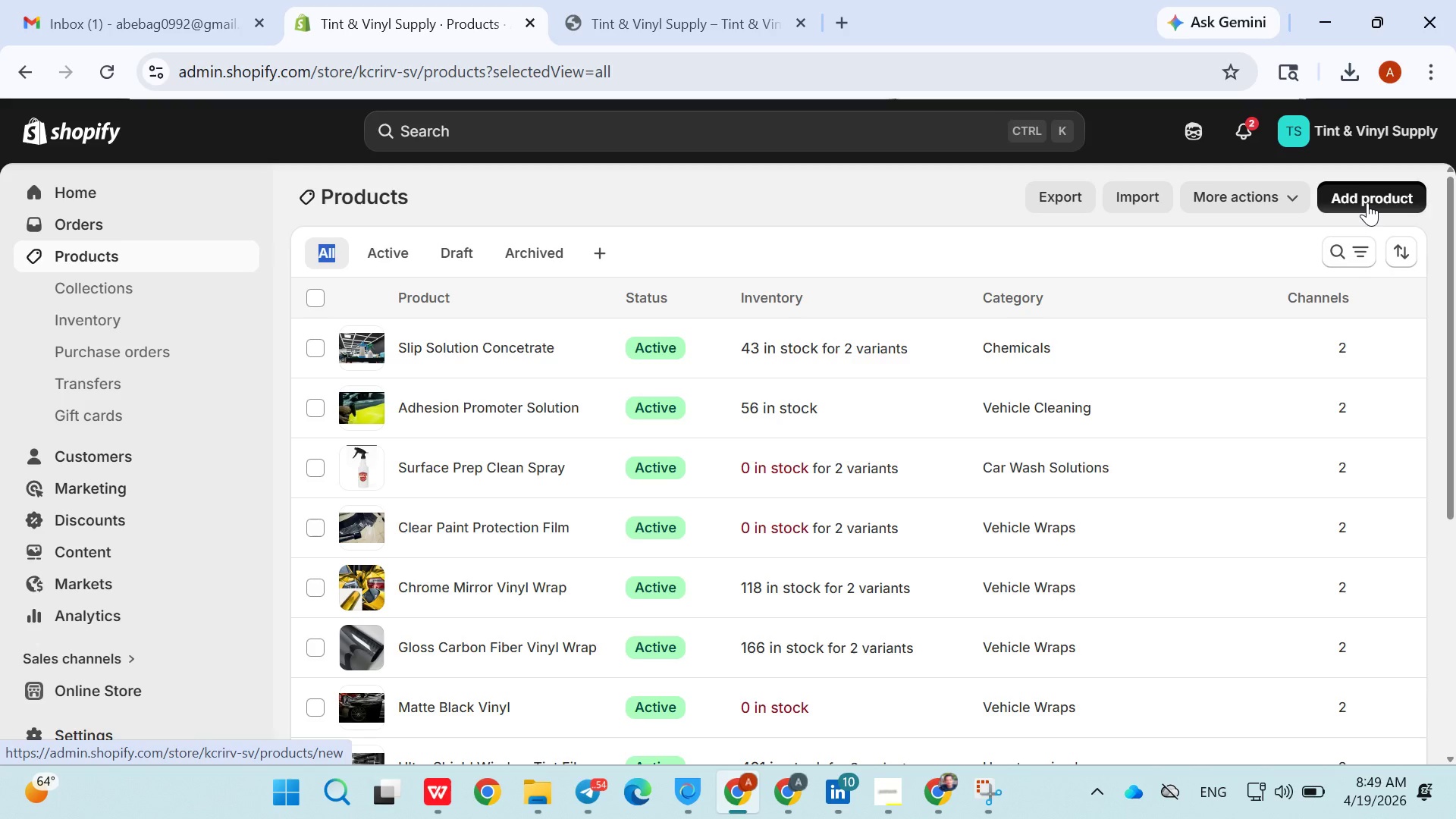 
left_click([1384, 186])
 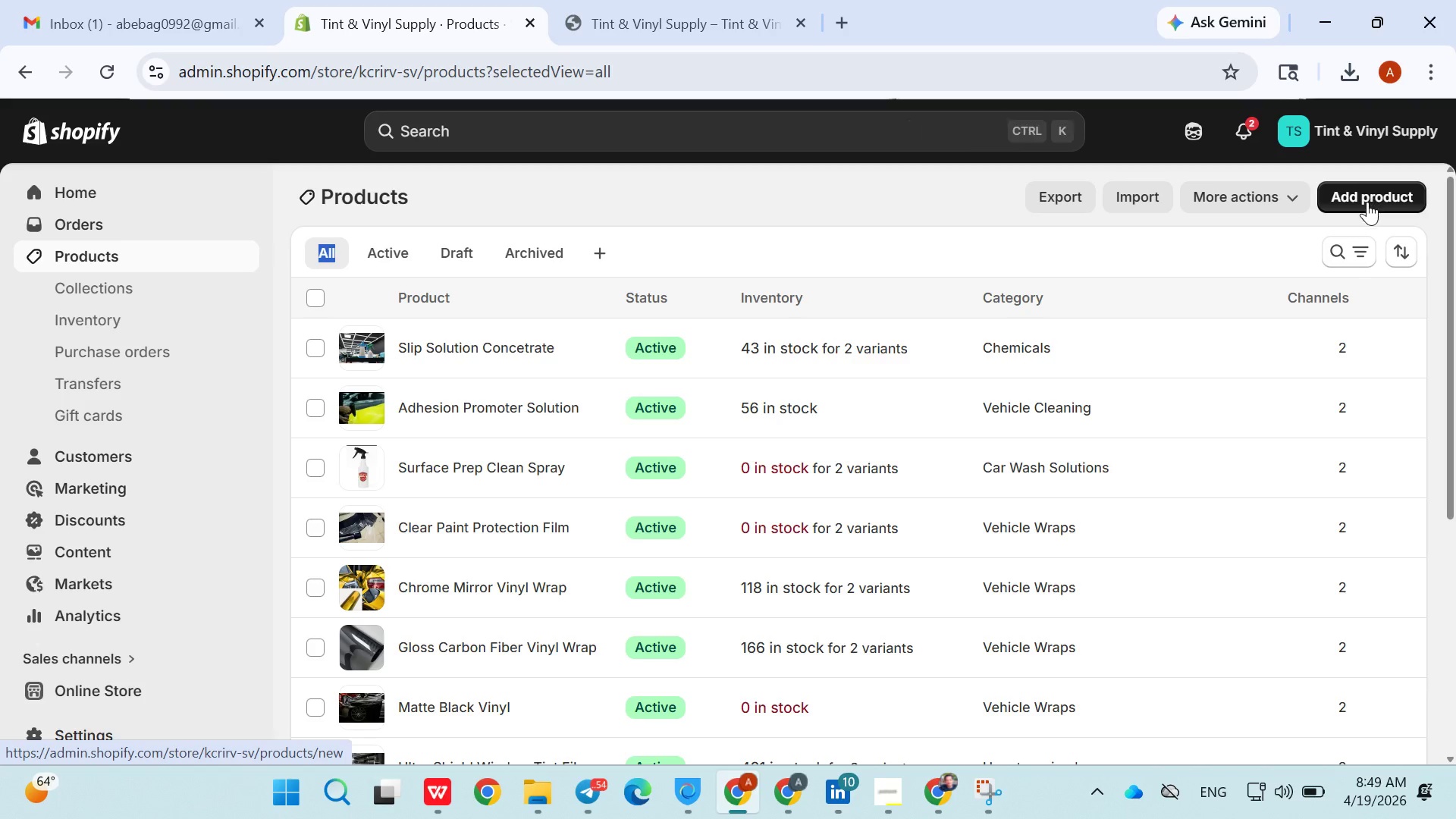 
left_click([1367, 202])
 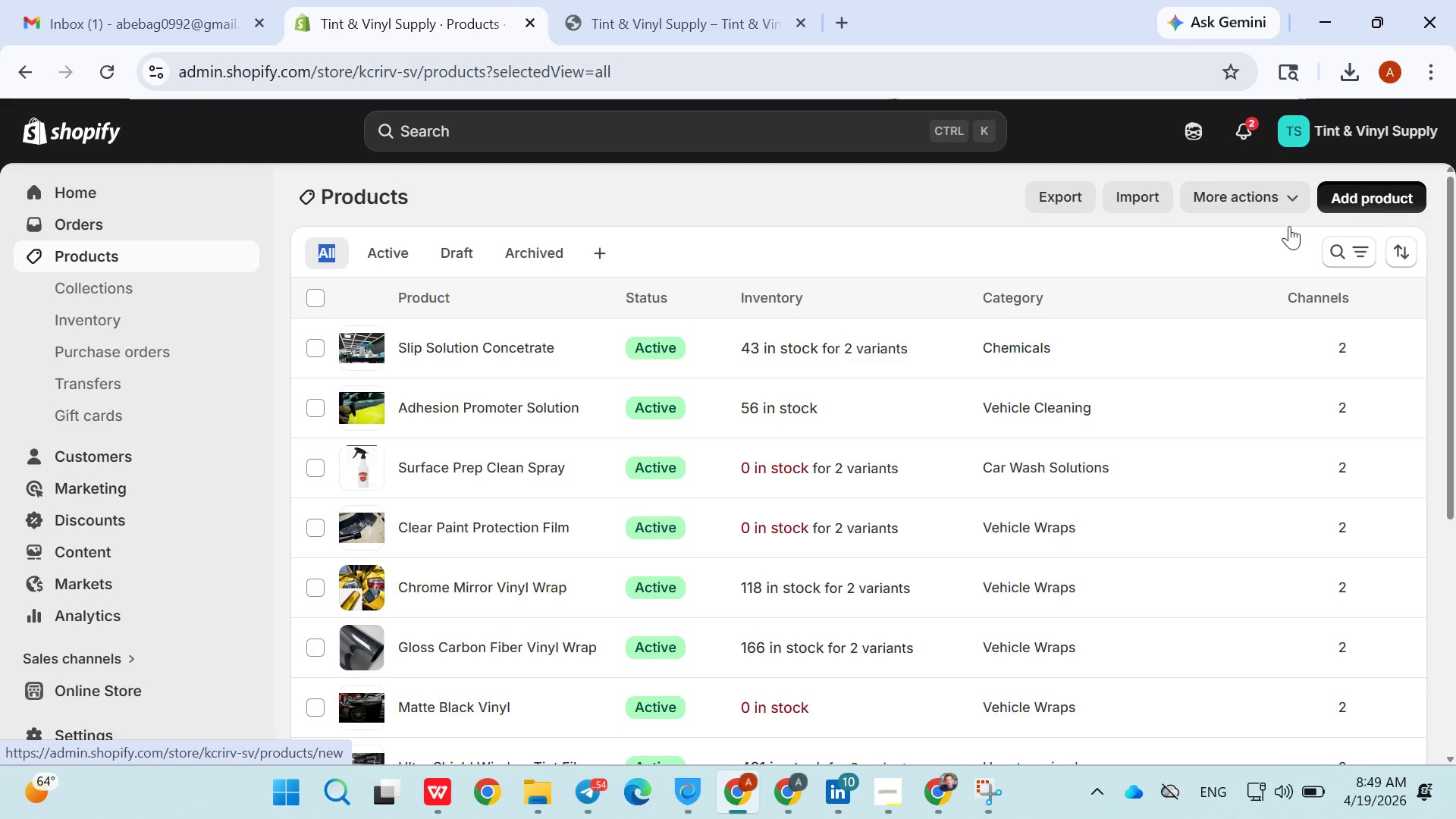 
double_click([1367, 202])
 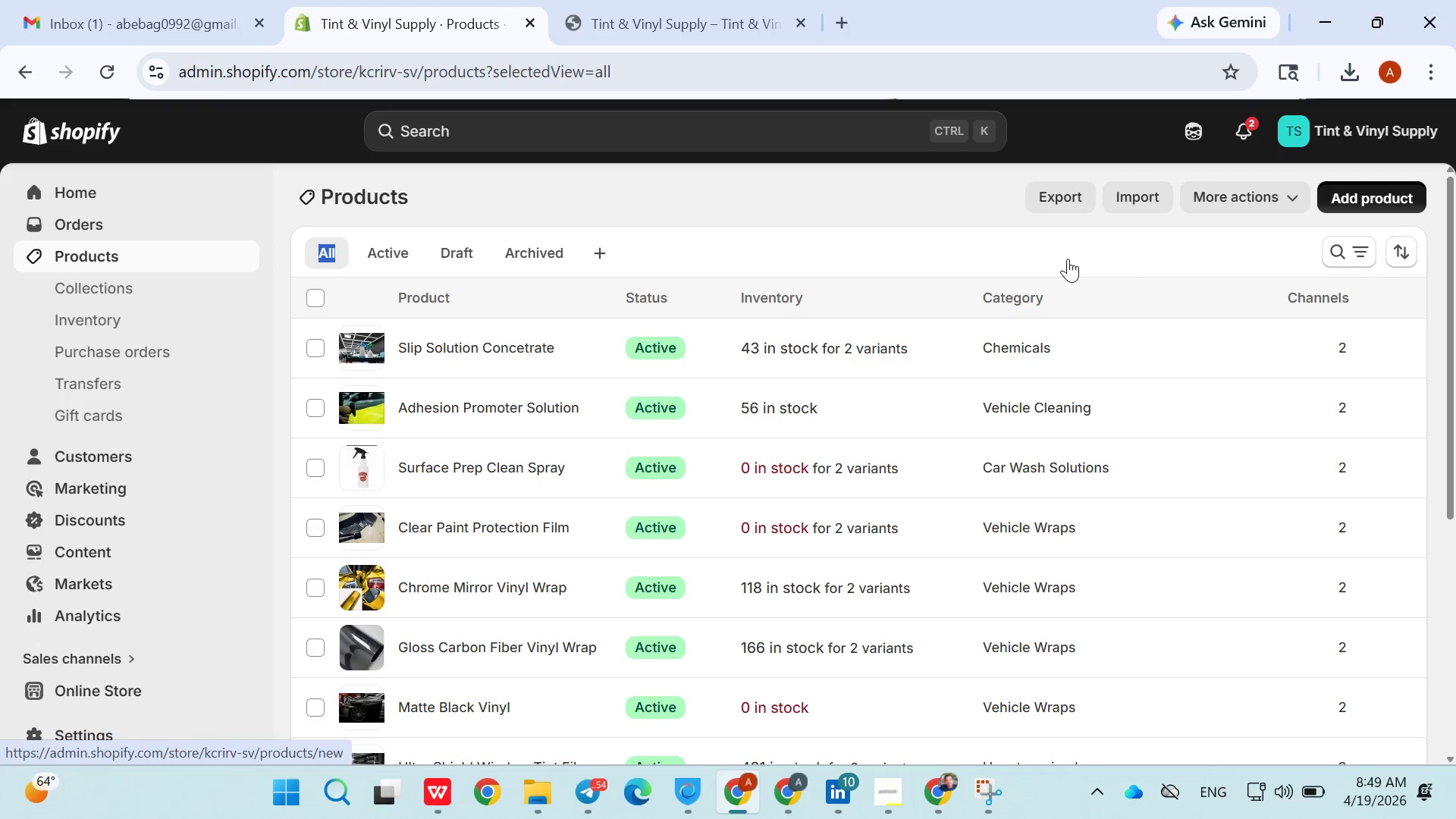 
left_click_drag(start_coordinate=[1367, 202], to_coordinate=[1065, 256])
 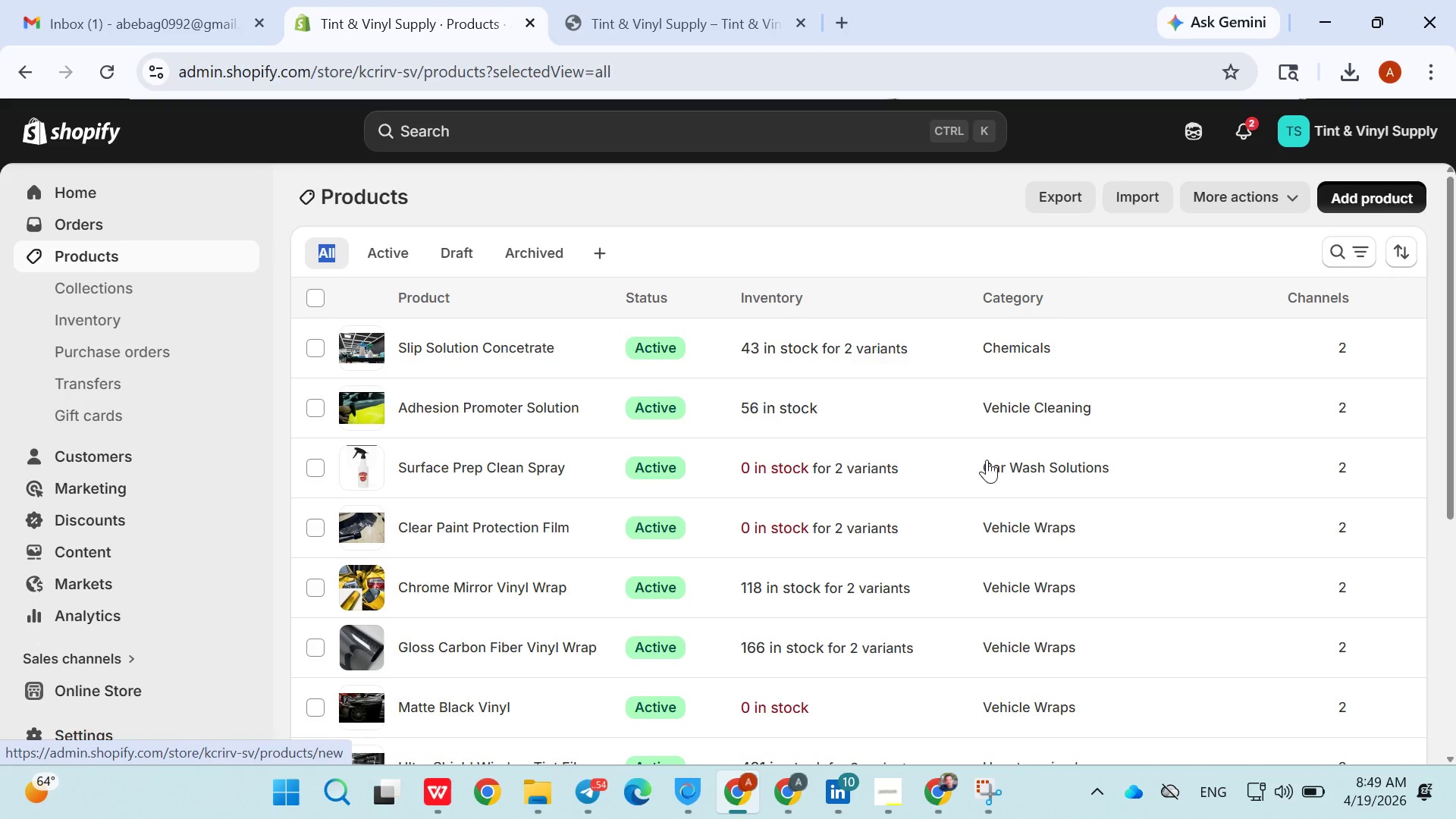 
left_click_drag(start_coordinate=[1065, 256], to_coordinate=[946, 672])
 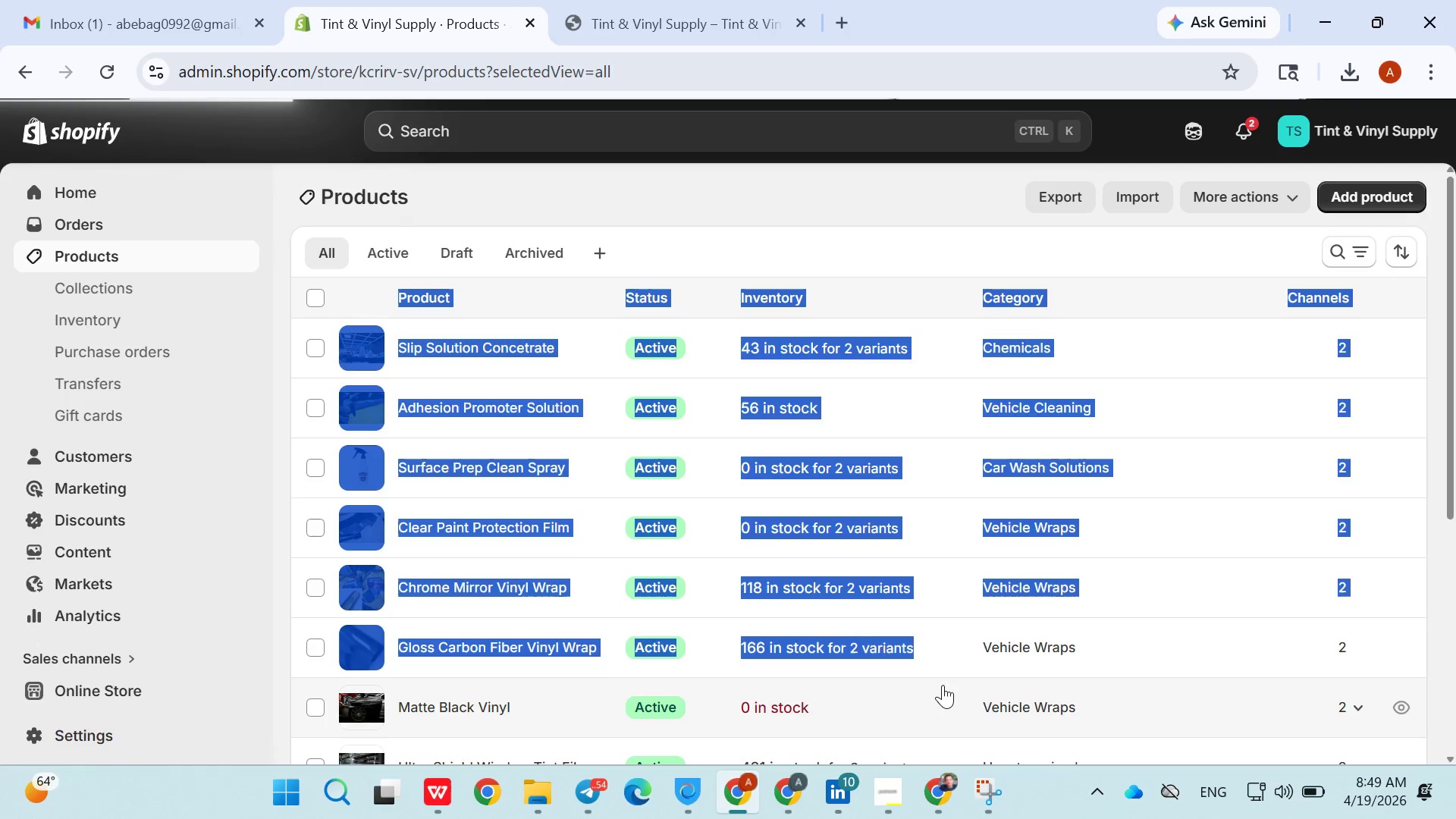 
double_click([943, 685])
 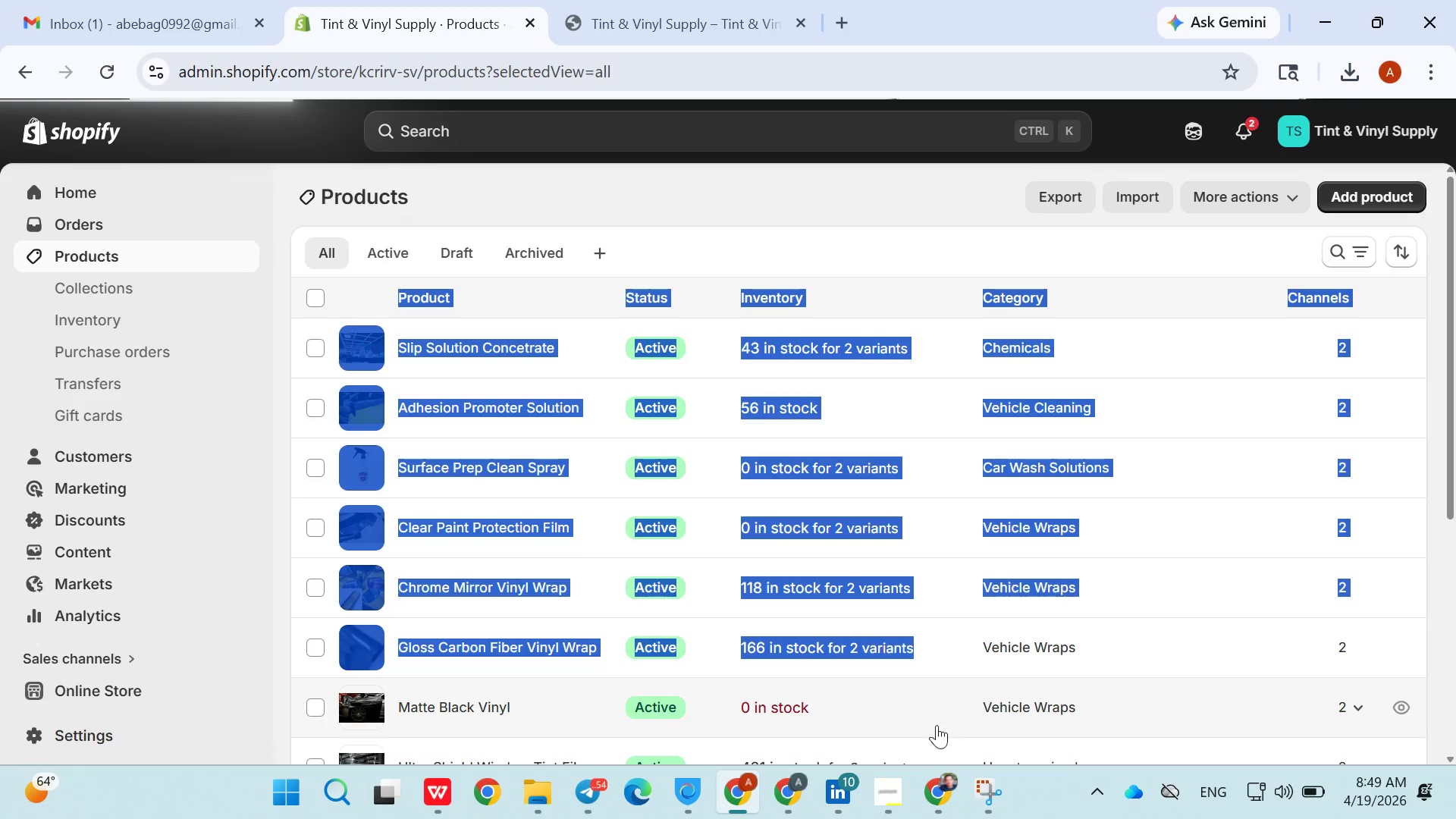 
triple_click([943, 685])
 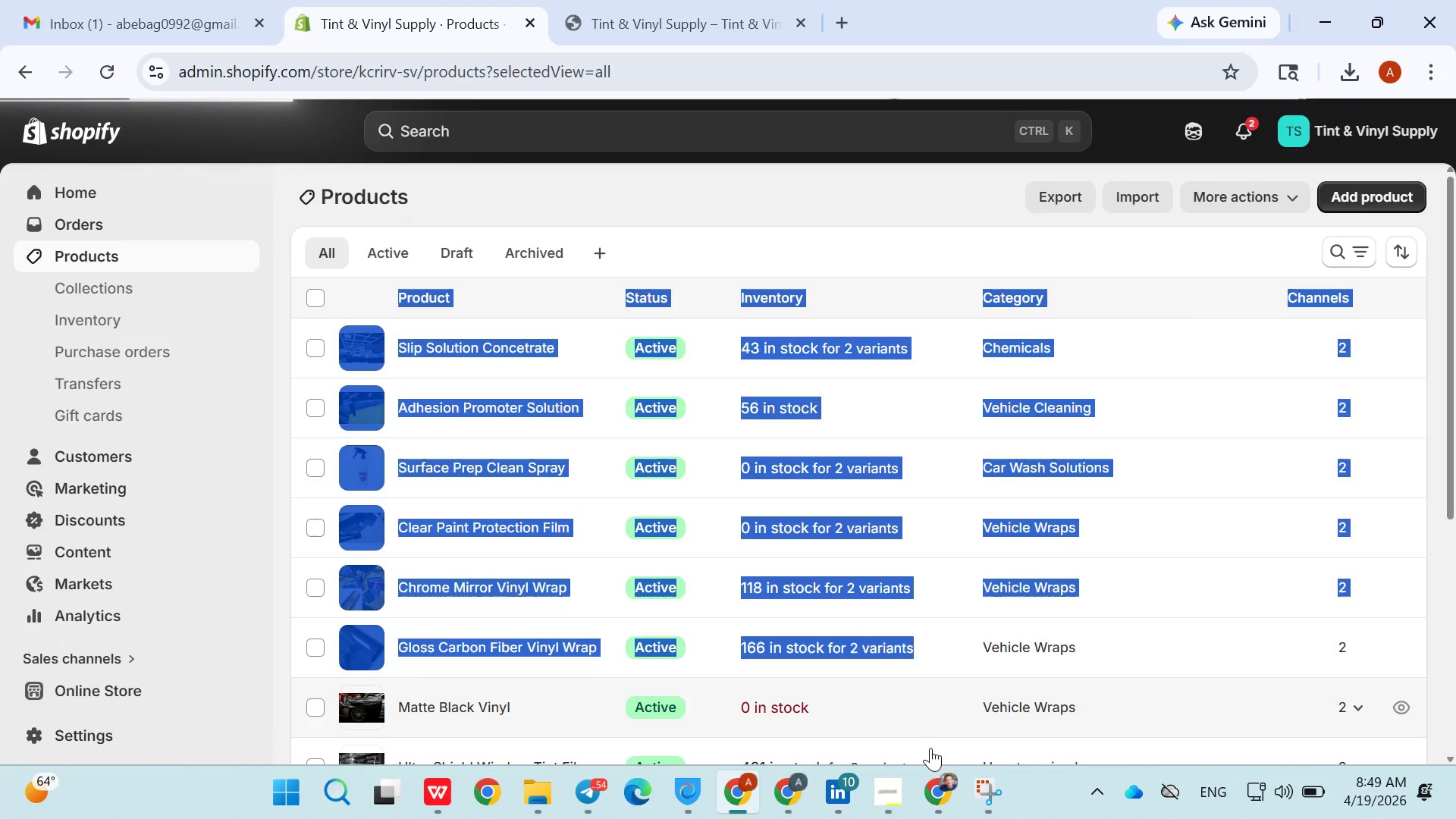 
left_click_drag(start_coordinate=[941, 689], to_coordinate=[937, 727])
 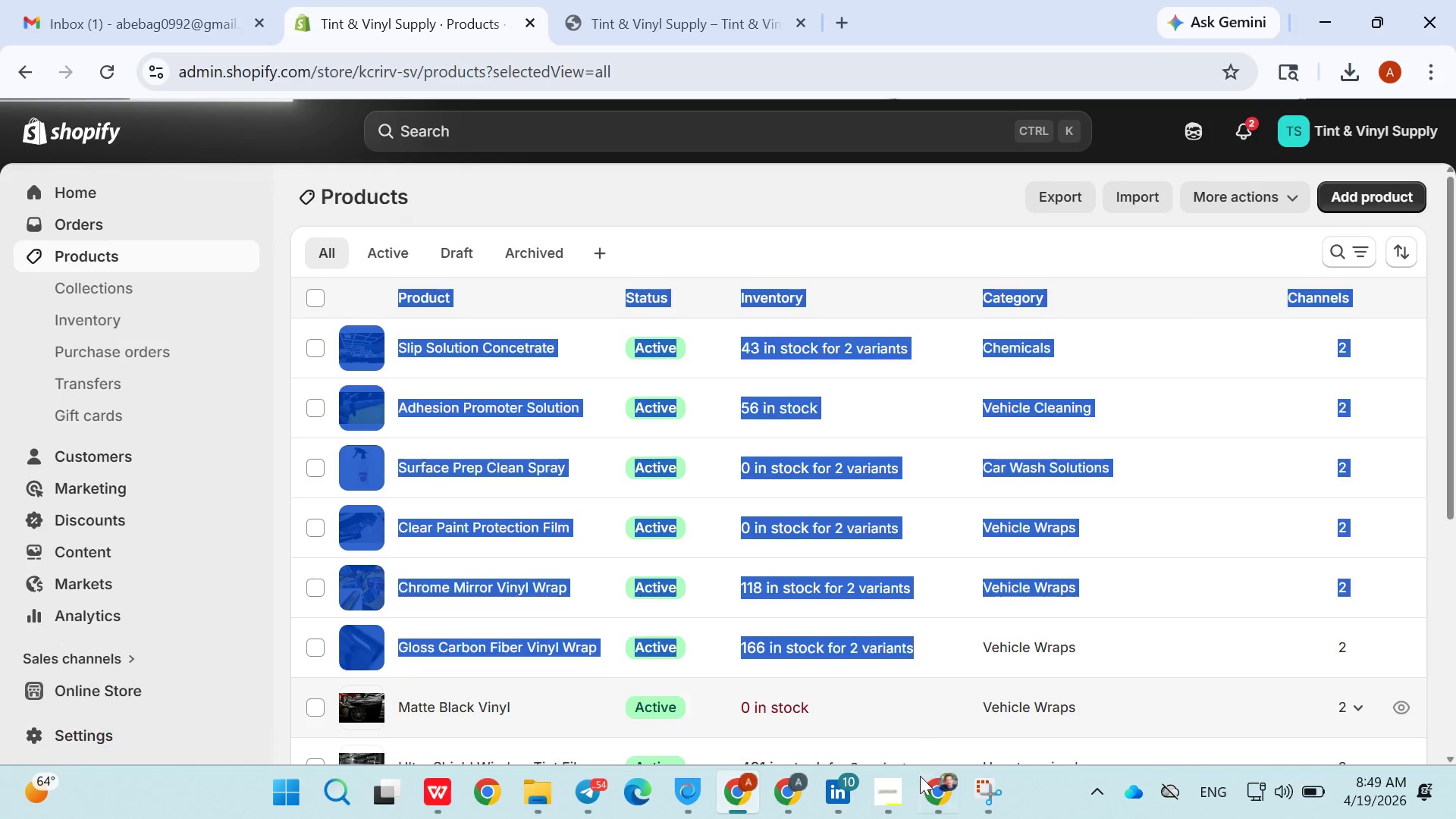 
left_click_drag(start_coordinate=[927, 760], to_coordinate=[923, 770])
 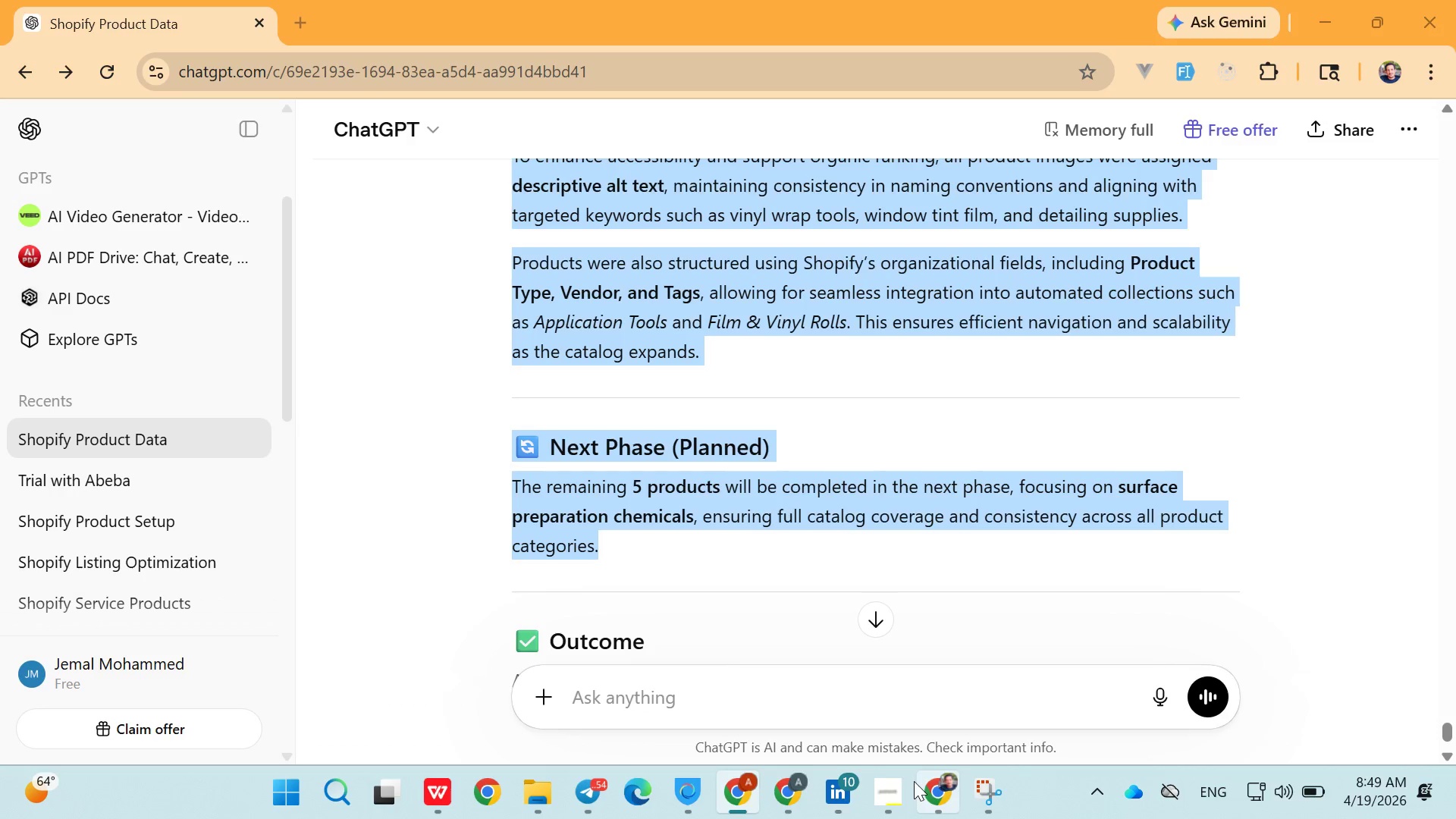 
left_click_drag(start_coordinate=[917, 778], to_coordinate=[914, 782])
 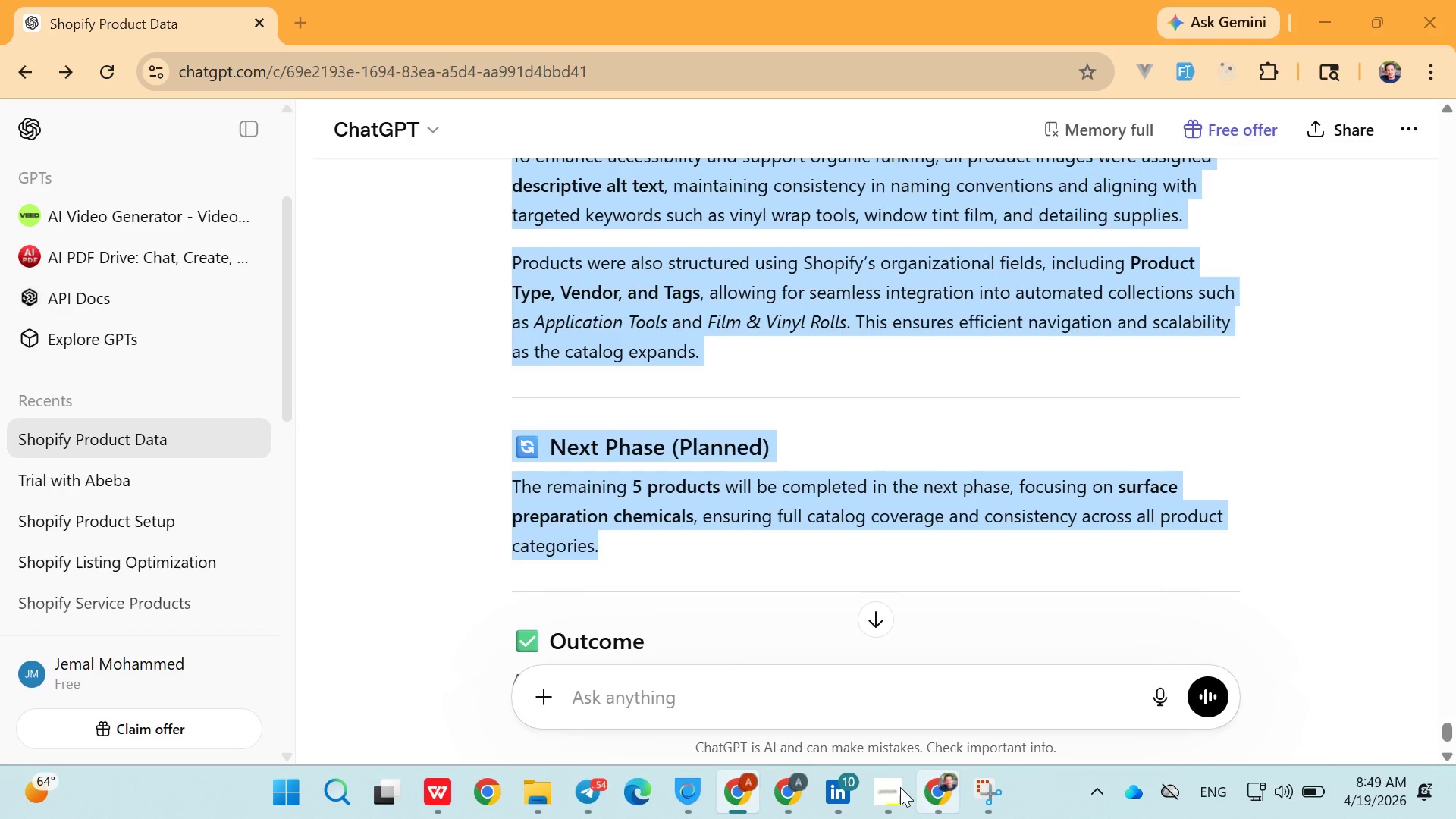 
left_click_drag(start_coordinate=[912, 783], to_coordinate=[908, 785])
 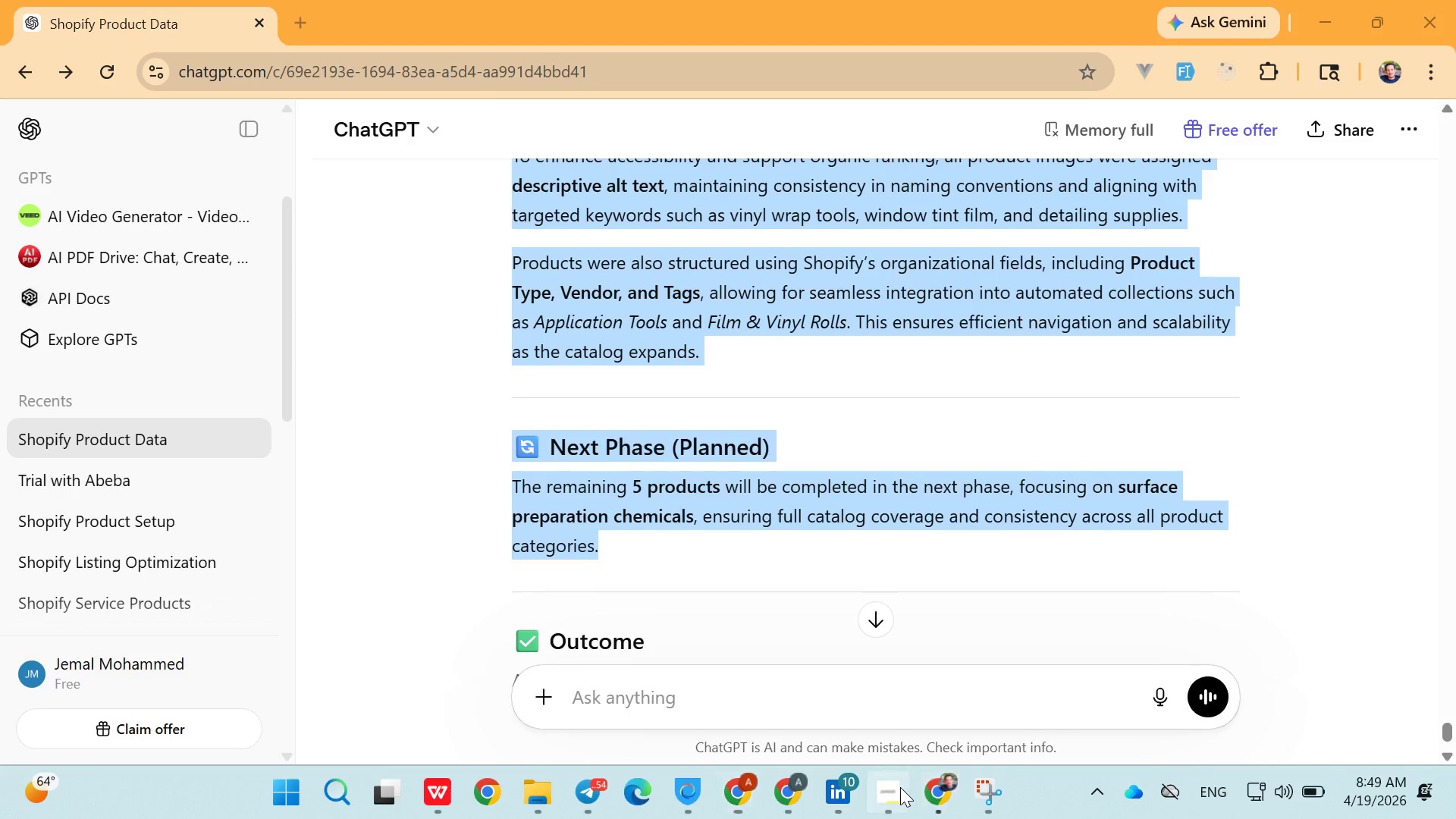 
triple_click([900, 787])